 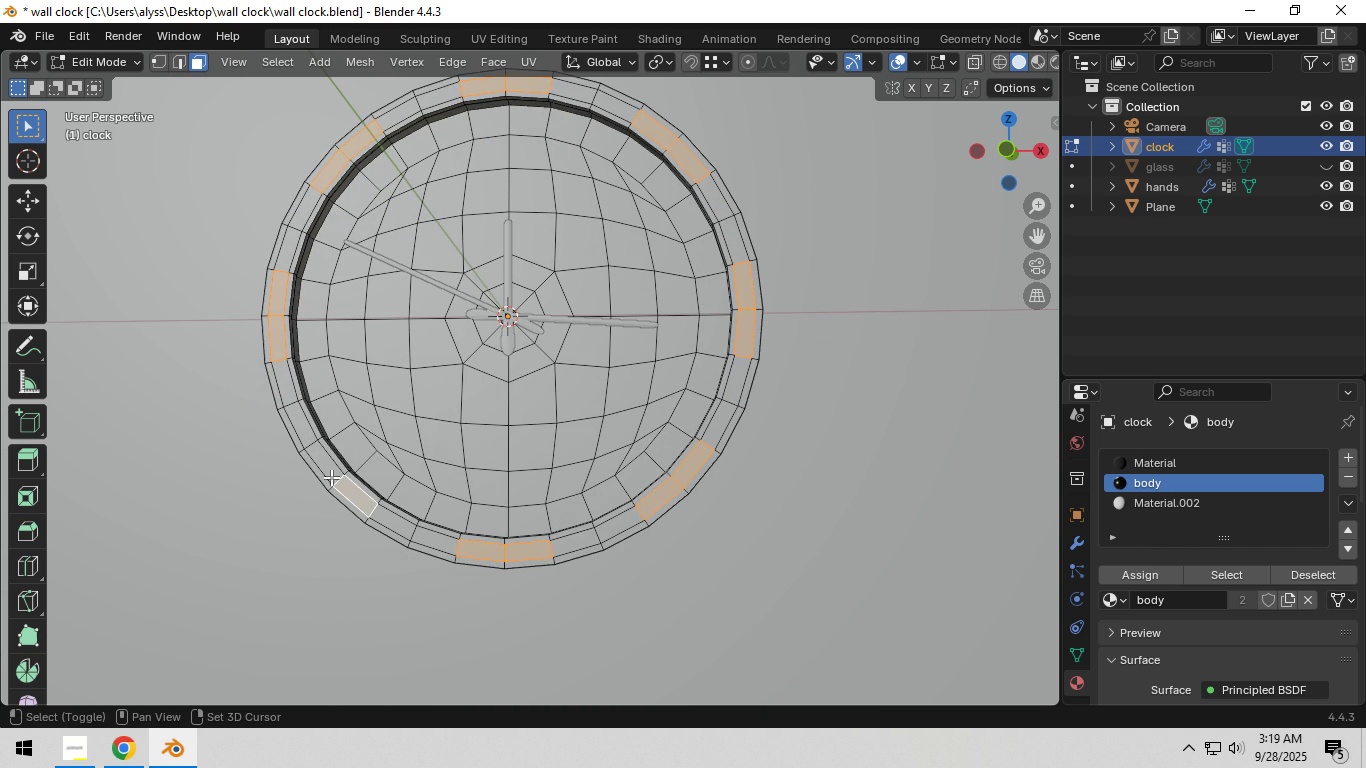 
left_click([328, 471])
 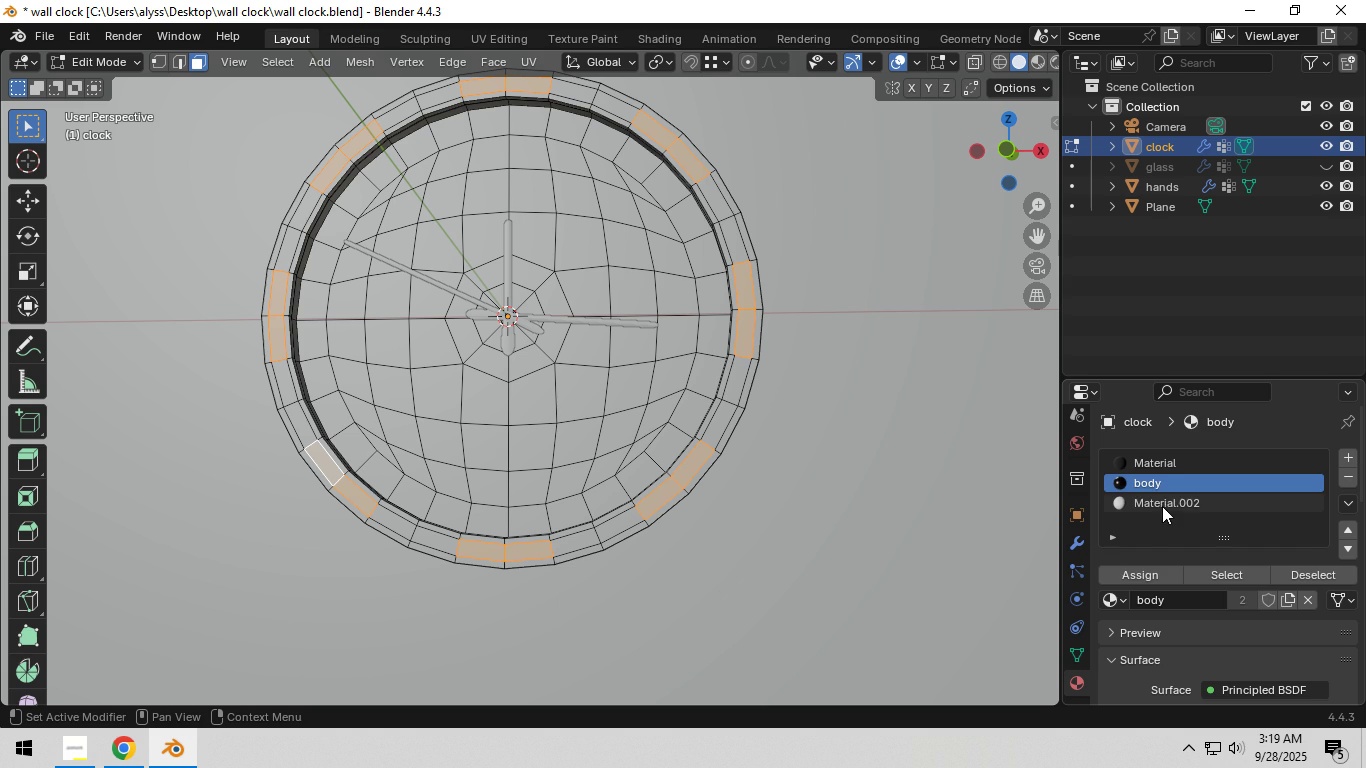 
left_click([1165, 504])
 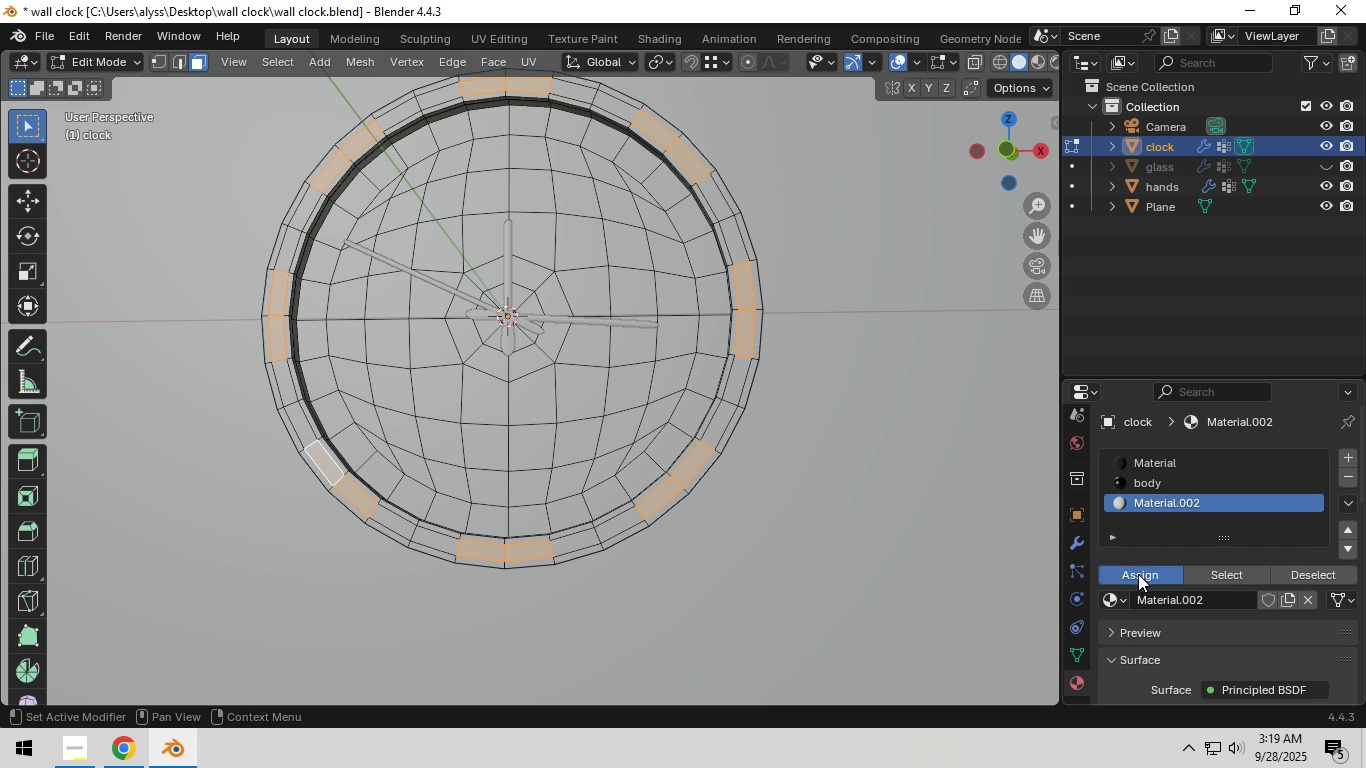 
left_click([1138, 574])
 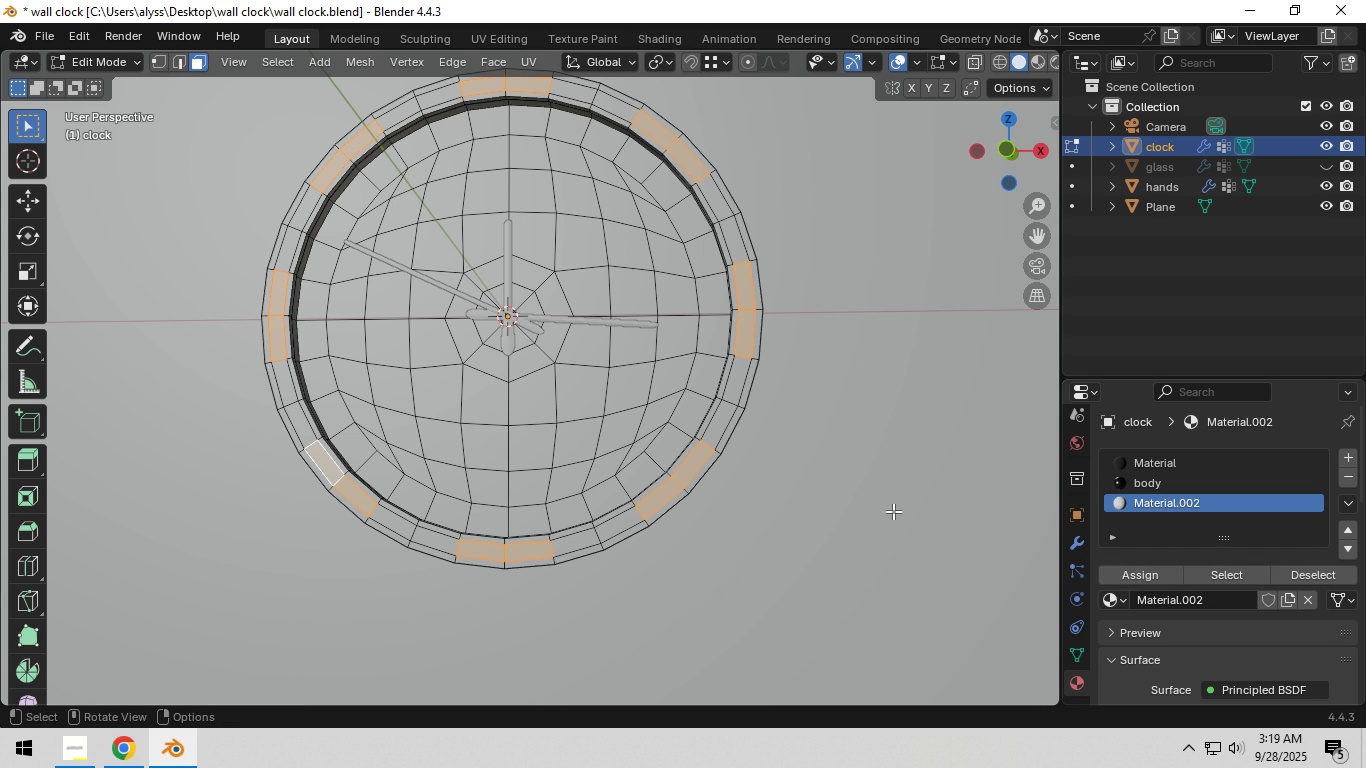 
left_click([879, 505])
 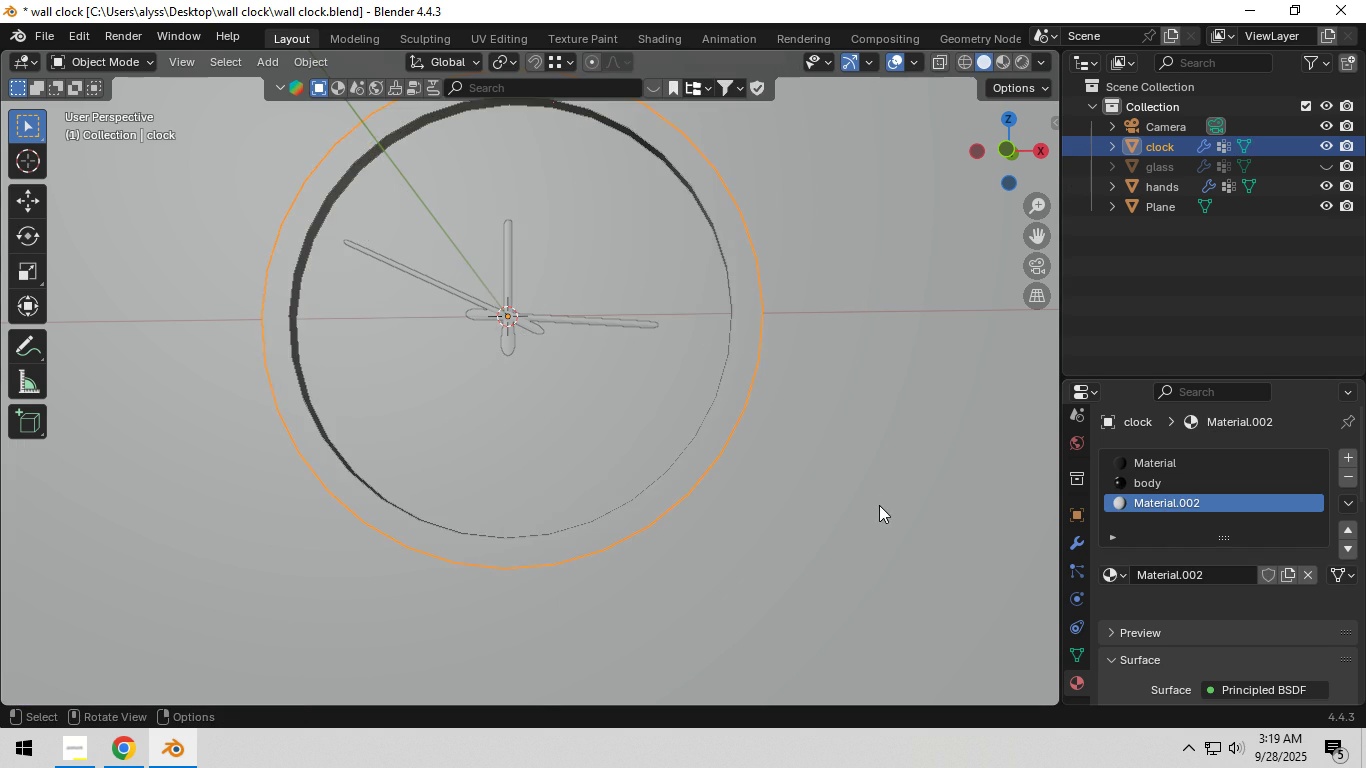 
key(Tab)
 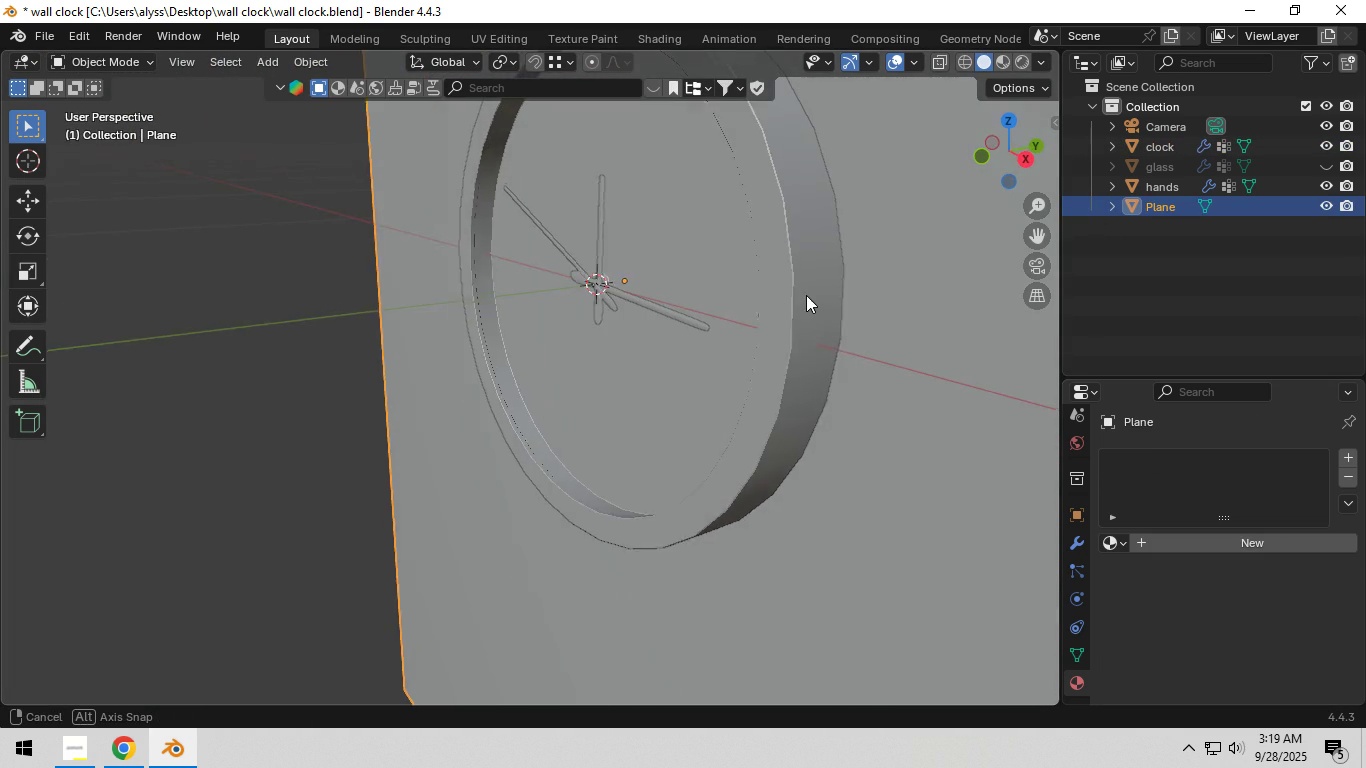 
key(Z)
 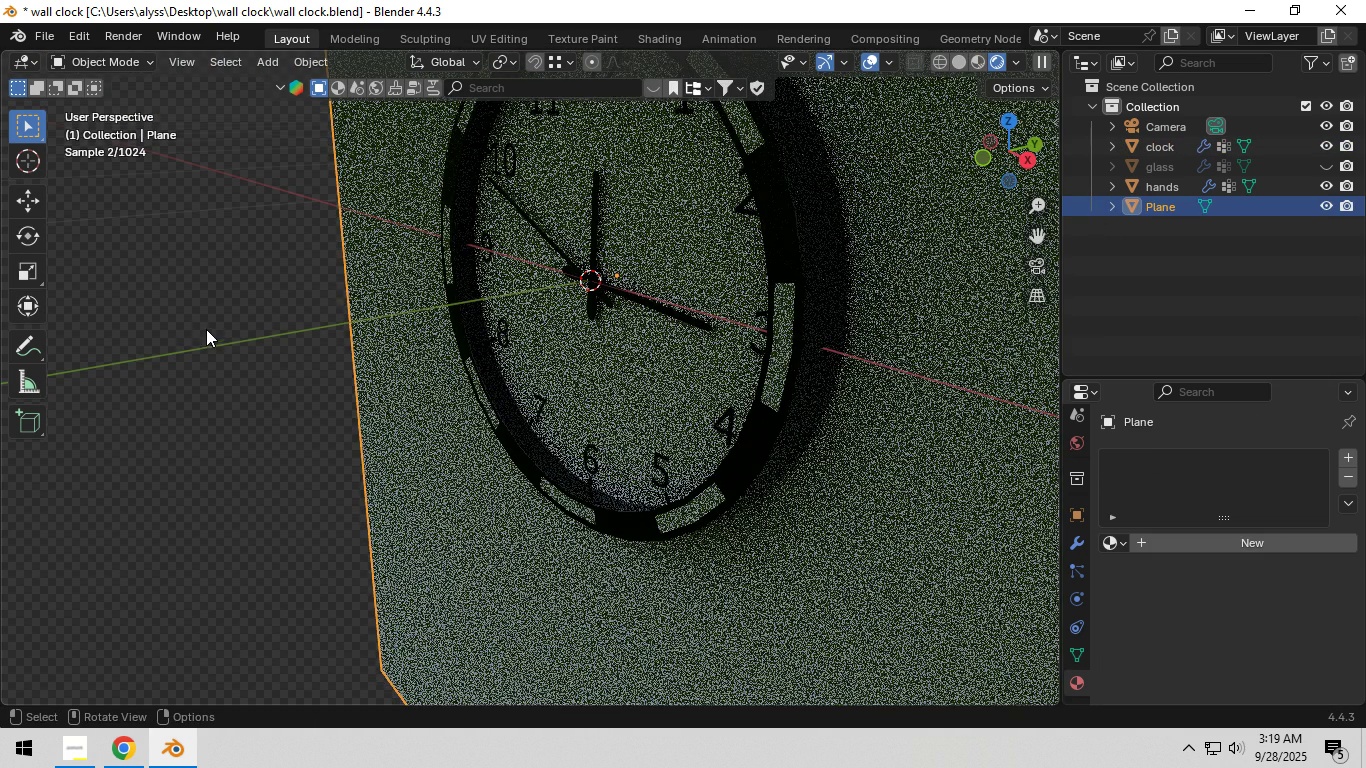 
left_click([200, 328])
 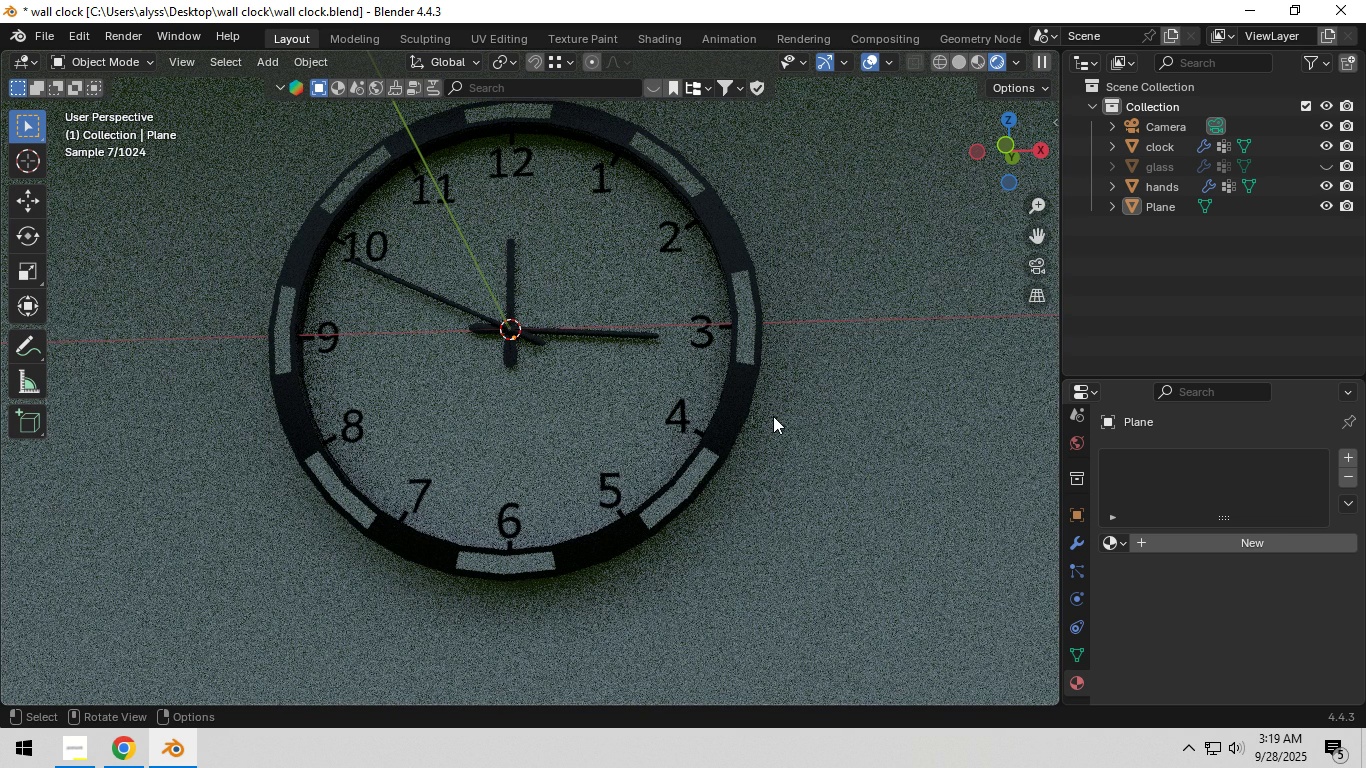 
wait(9.39)
 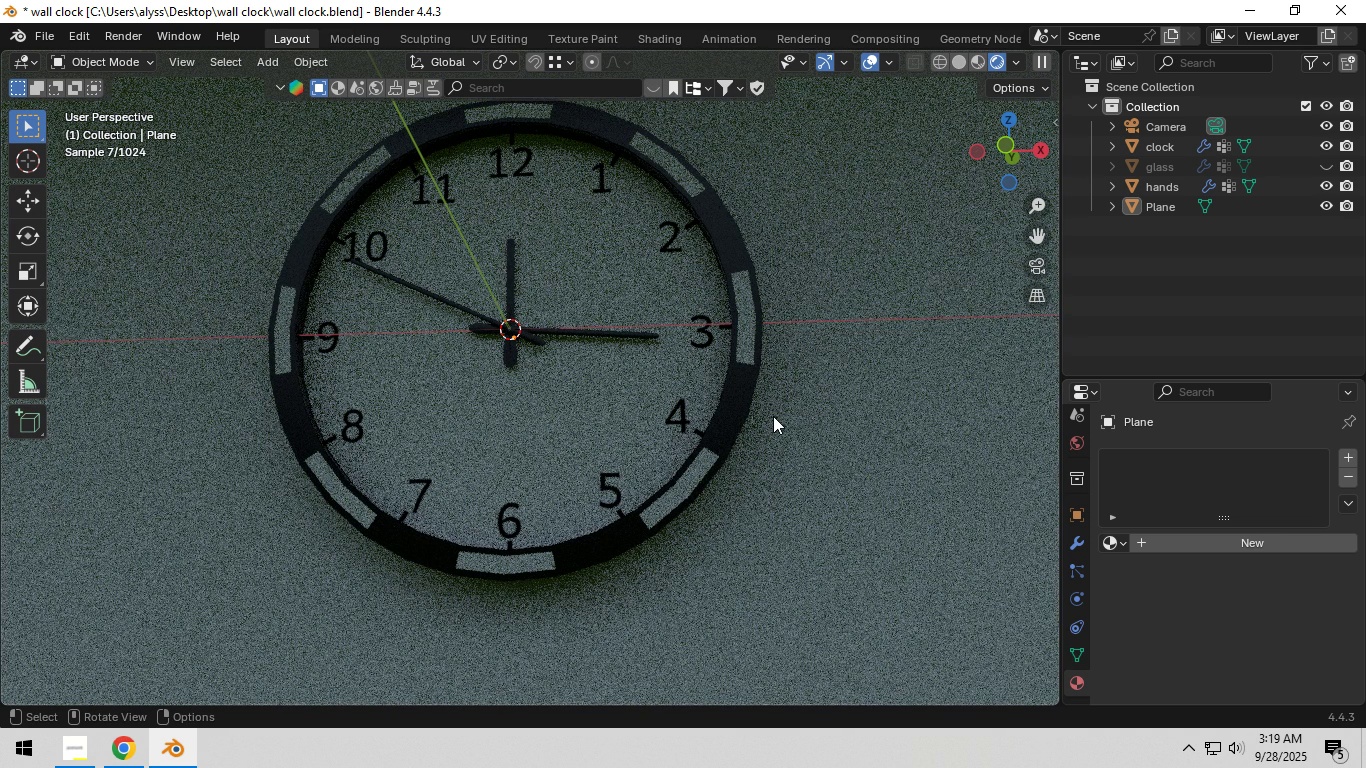 
scroll: coordinate [774, 415], scroll_direction: down, amount: 2.0